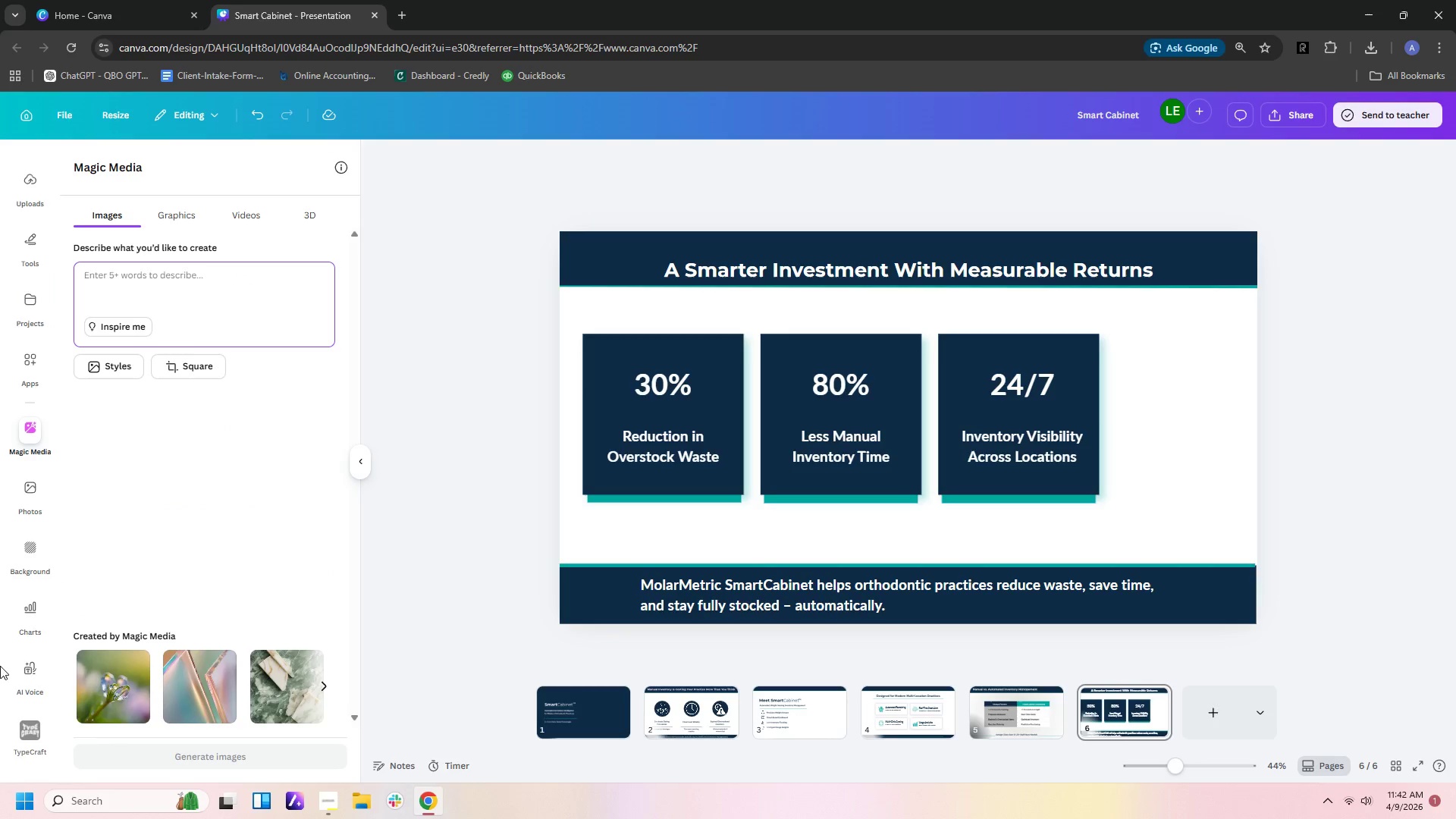 
left_click([29, 605])
 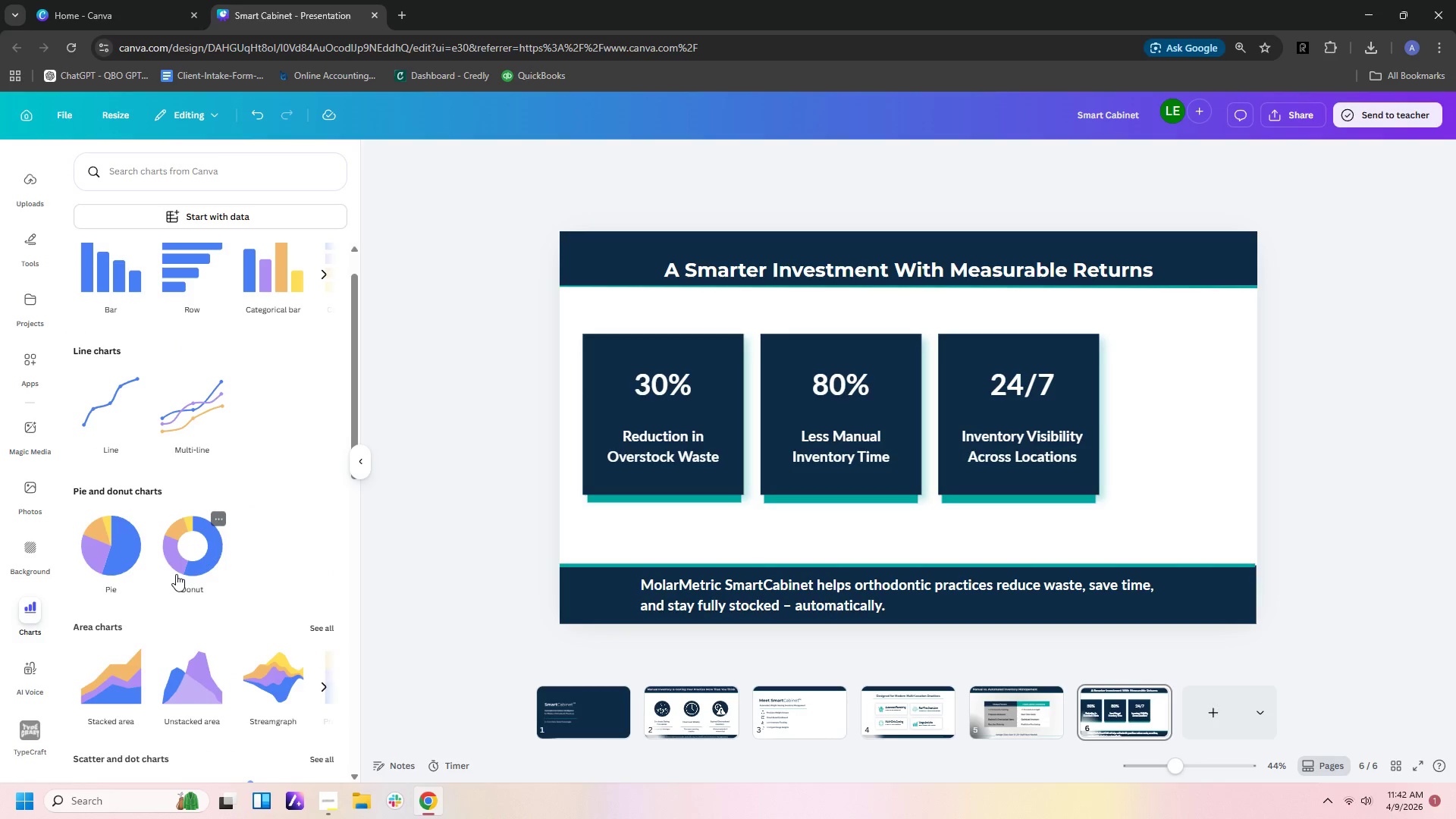 
scroll: coordinate [176, 574], scroll_direction: none, amount: 0.0
 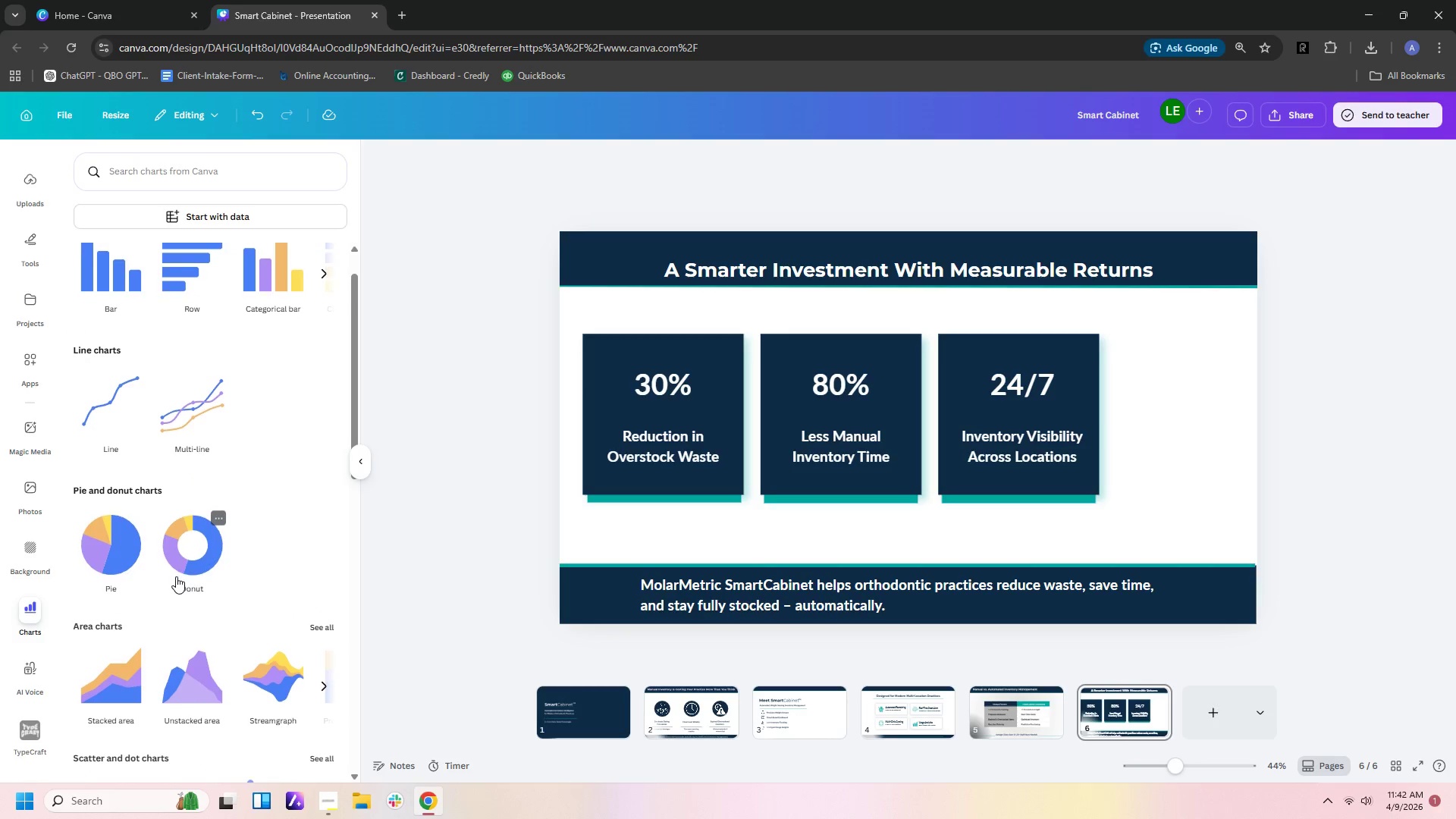 
scroll: coordinate [176, 576], scroll_direction: down, amount: 2.0
 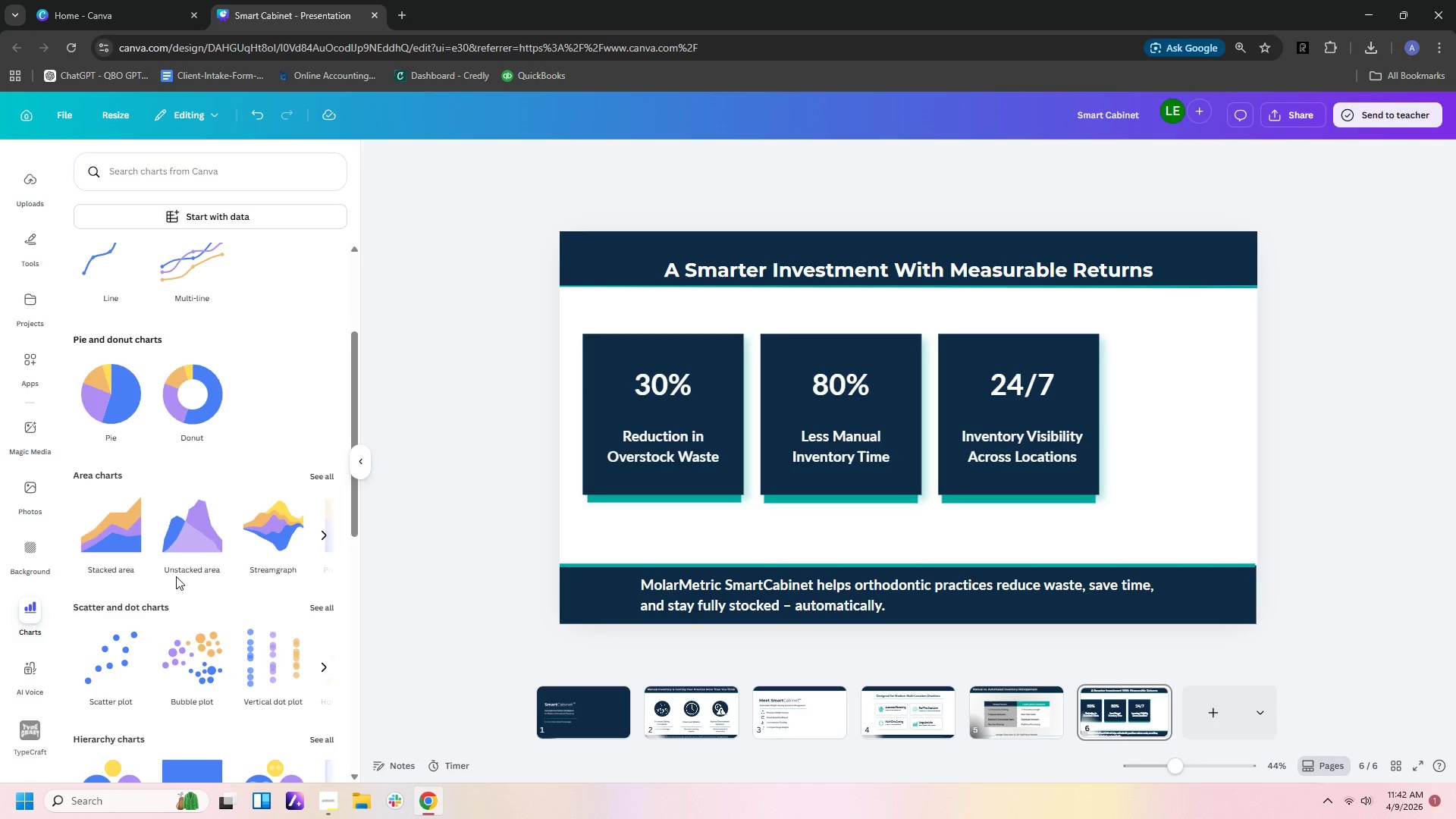 
scroll: coordinate [176, 576], scroll_direction: up, amount: 1.0
 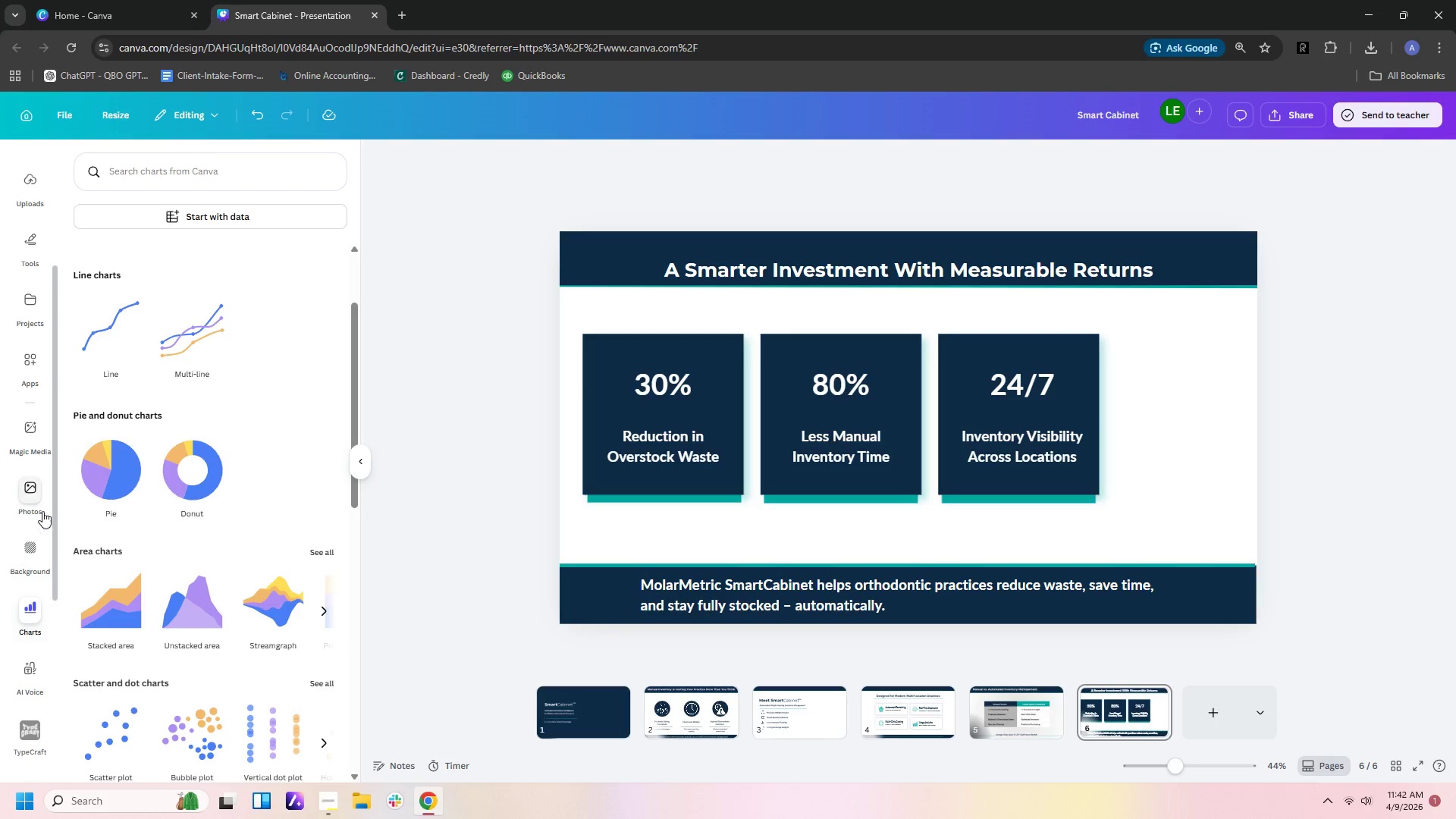 
left_click([14, 426])
 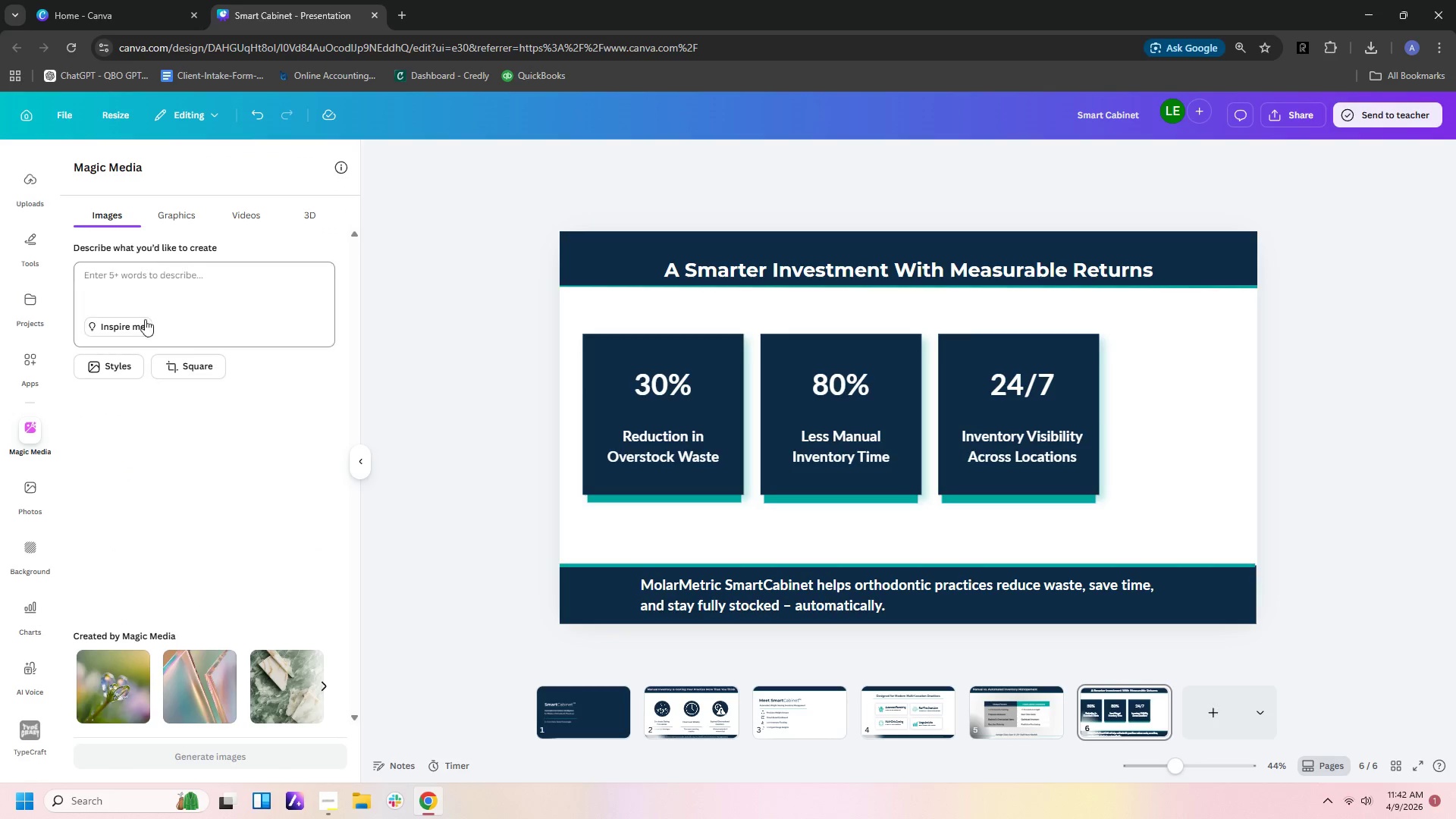 
left_click([151, 269])
 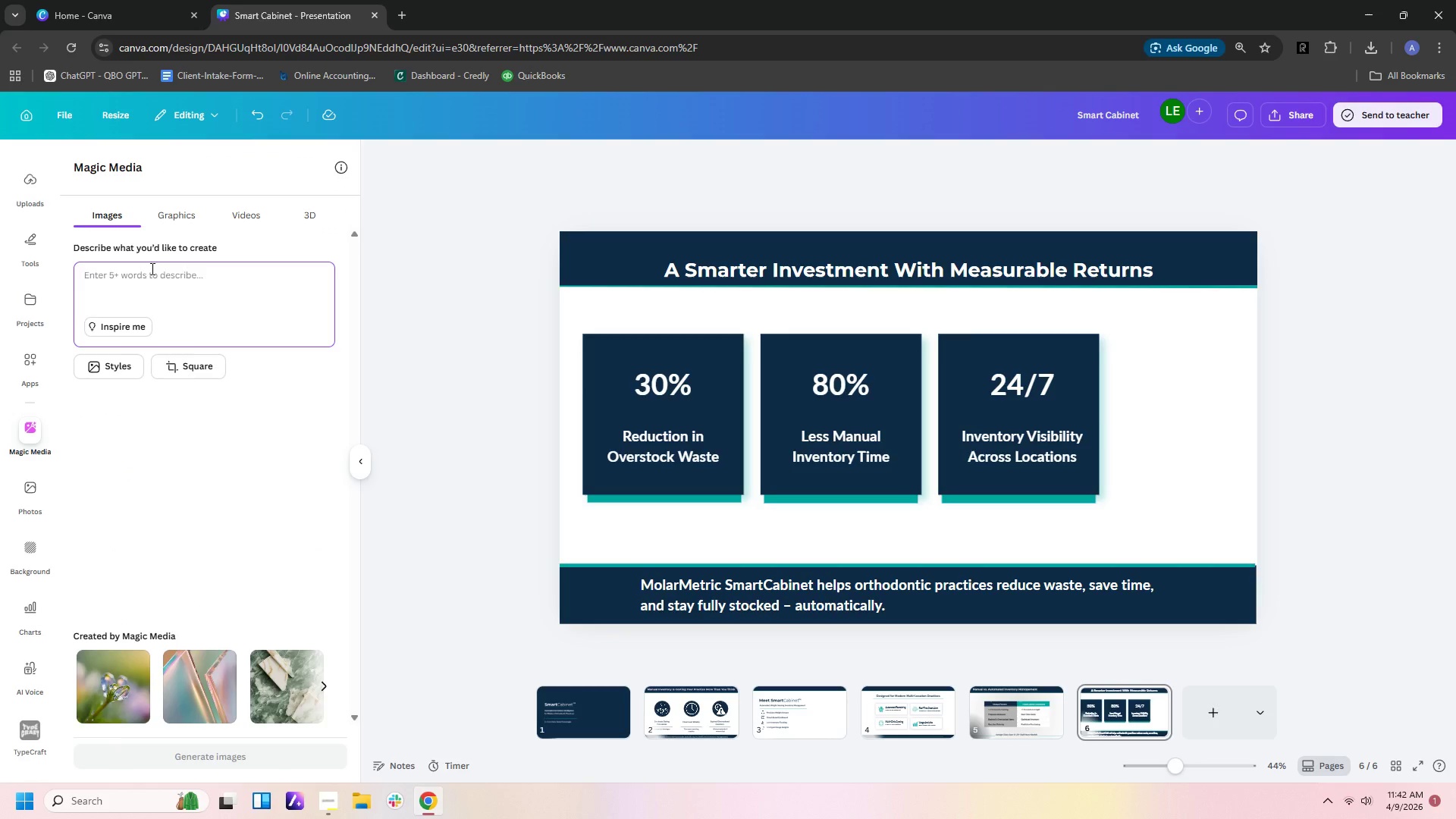 
type(combined area and line chart of Retue)
key(Backspace)
type(rn of ine)
key(Backspace)
type(vst)
key(Backspace)
key(Backspace)
type(estne)
key(Backspace)
key(Backspace)
type(ment for 4 years)
 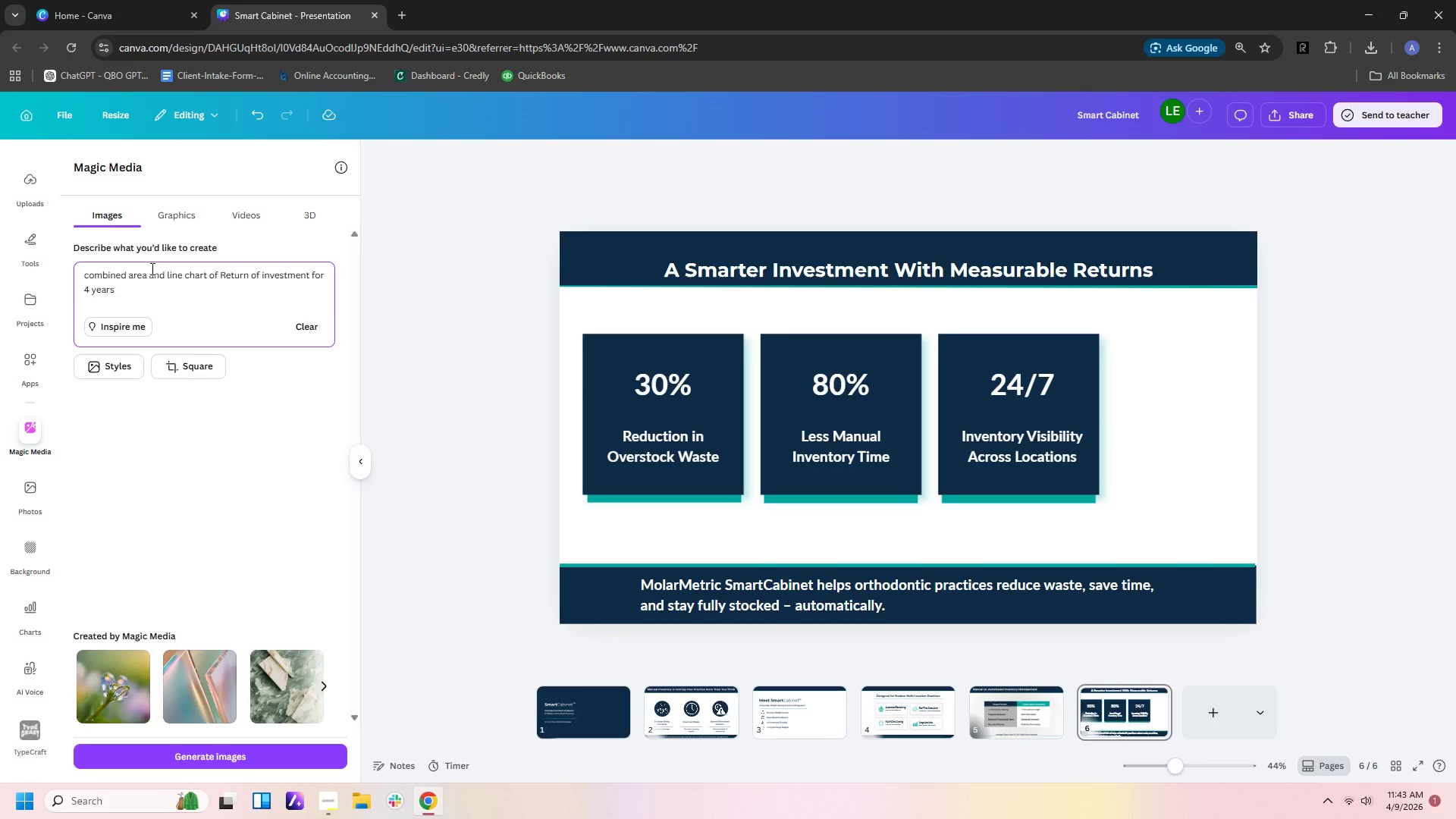 
left_click([204, 369])
 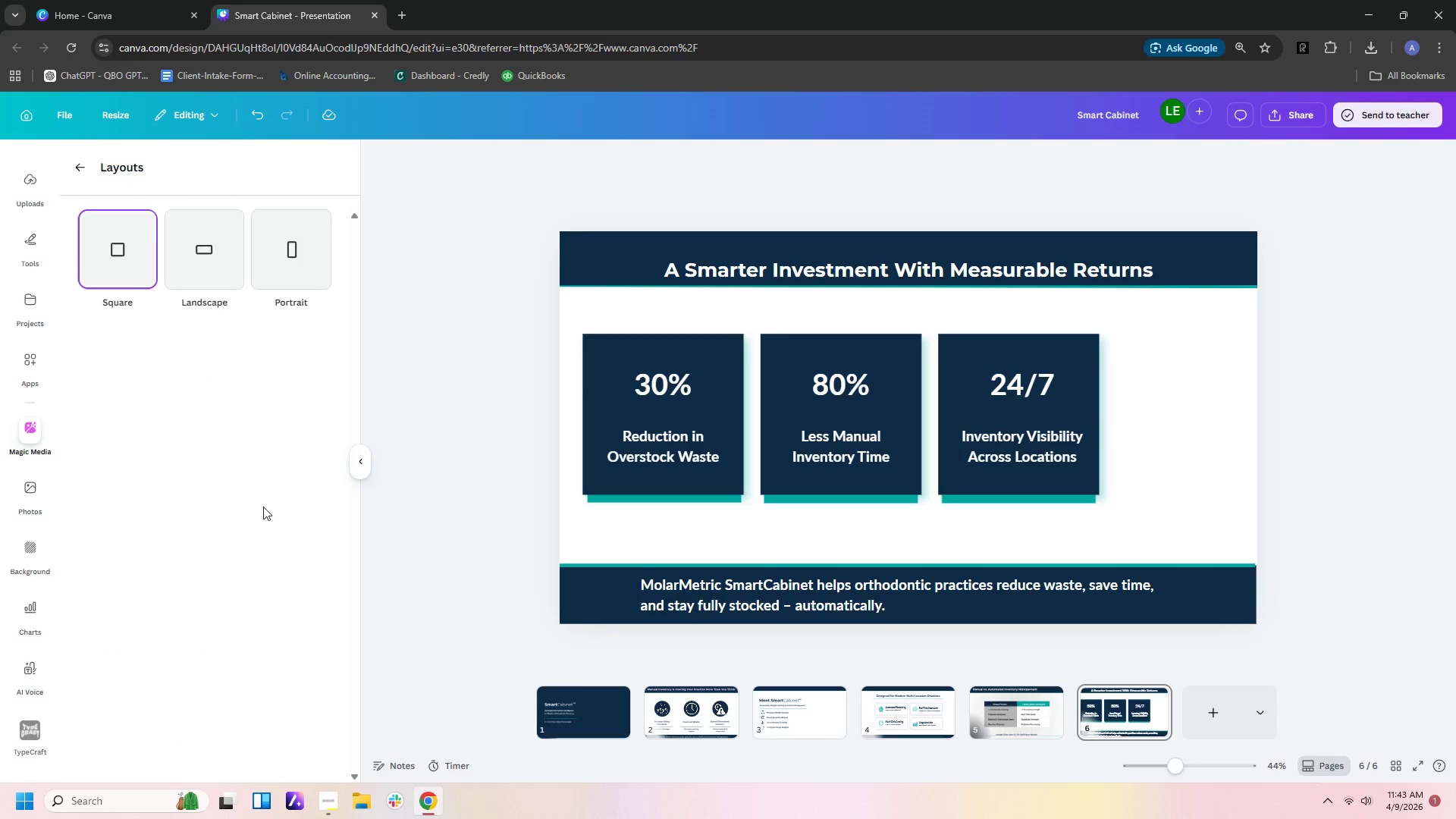 
left_click([263, 507])
 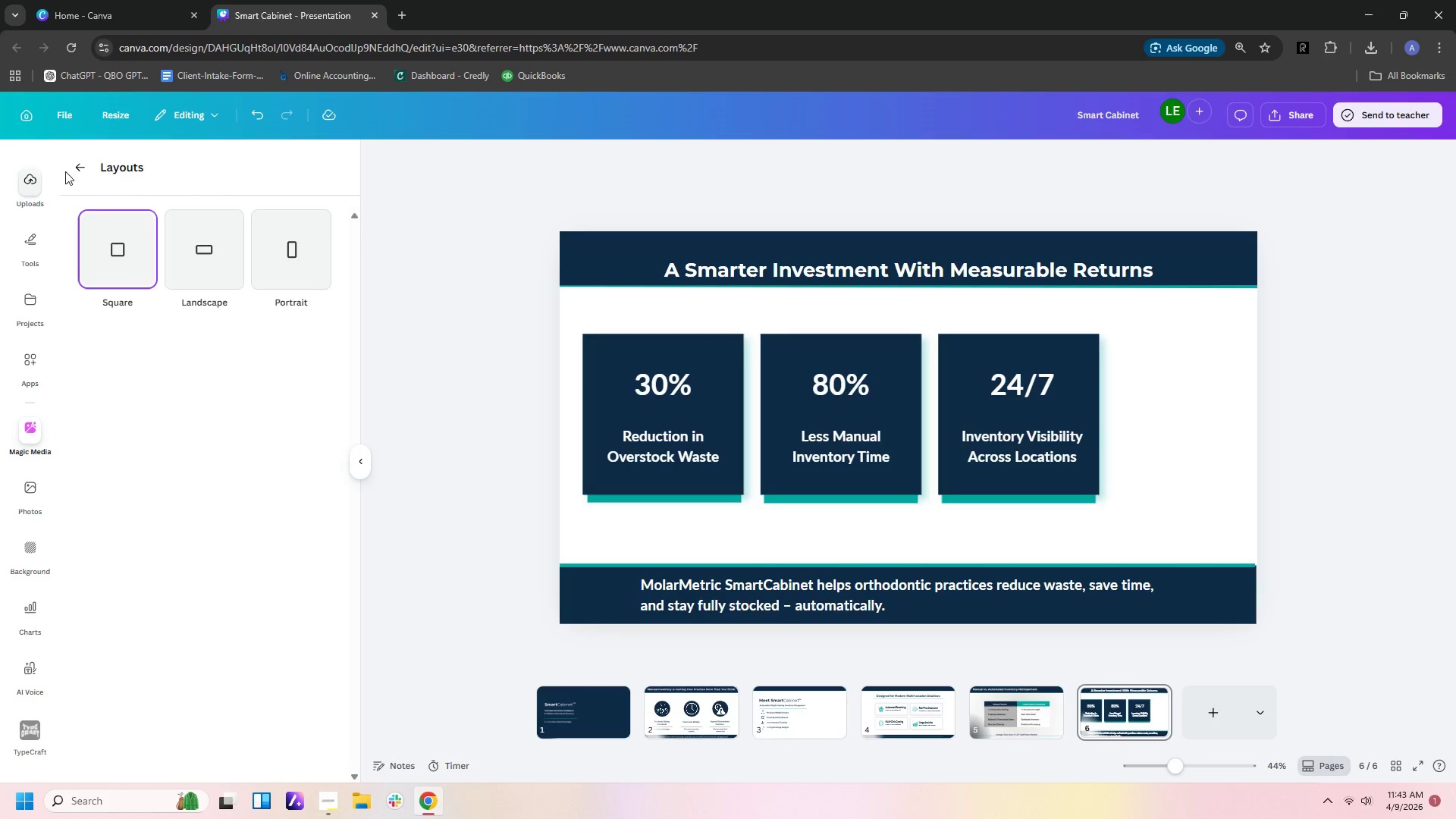 
left_click([76, 169])
 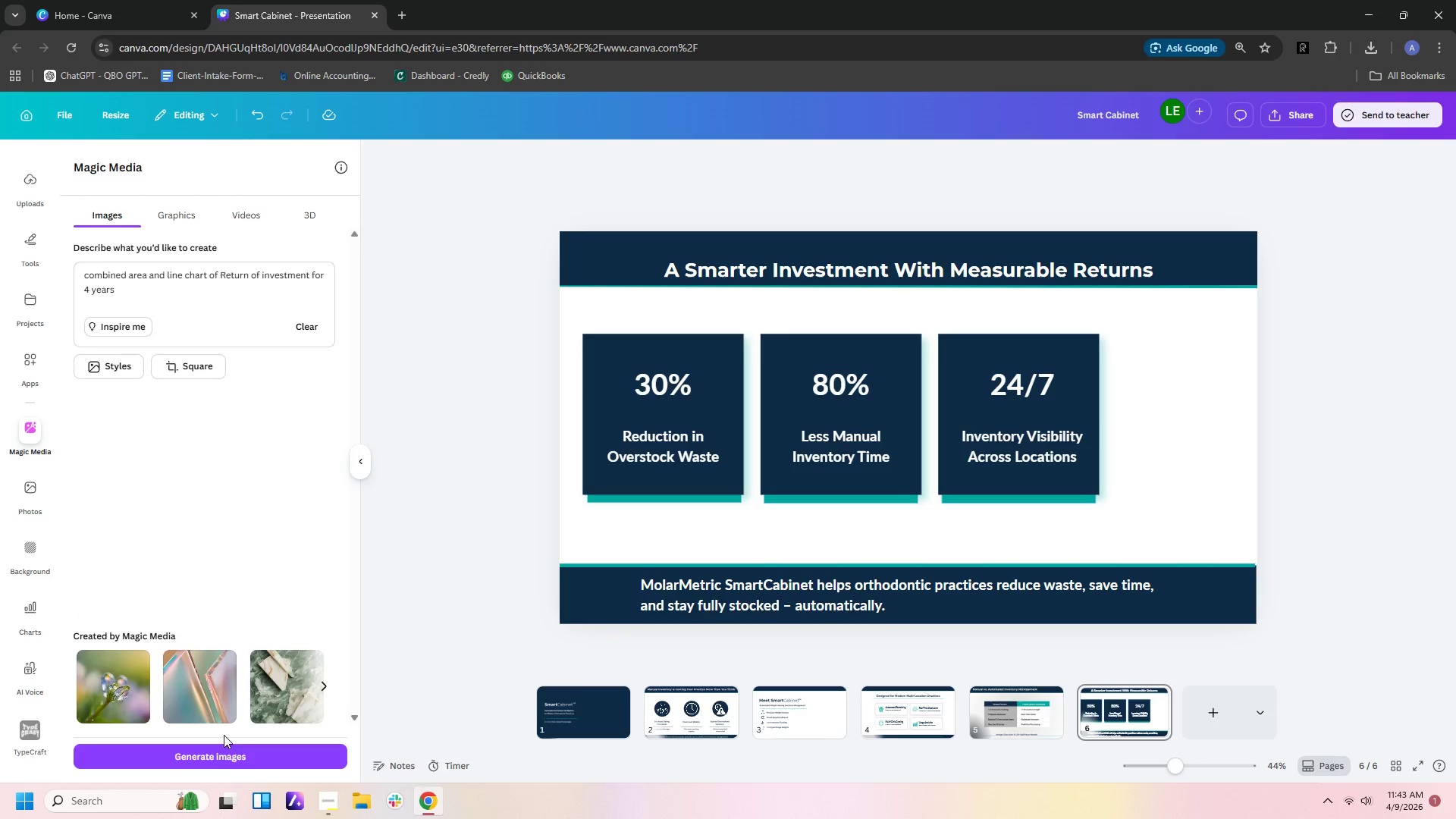 
left_click([226, 758])
 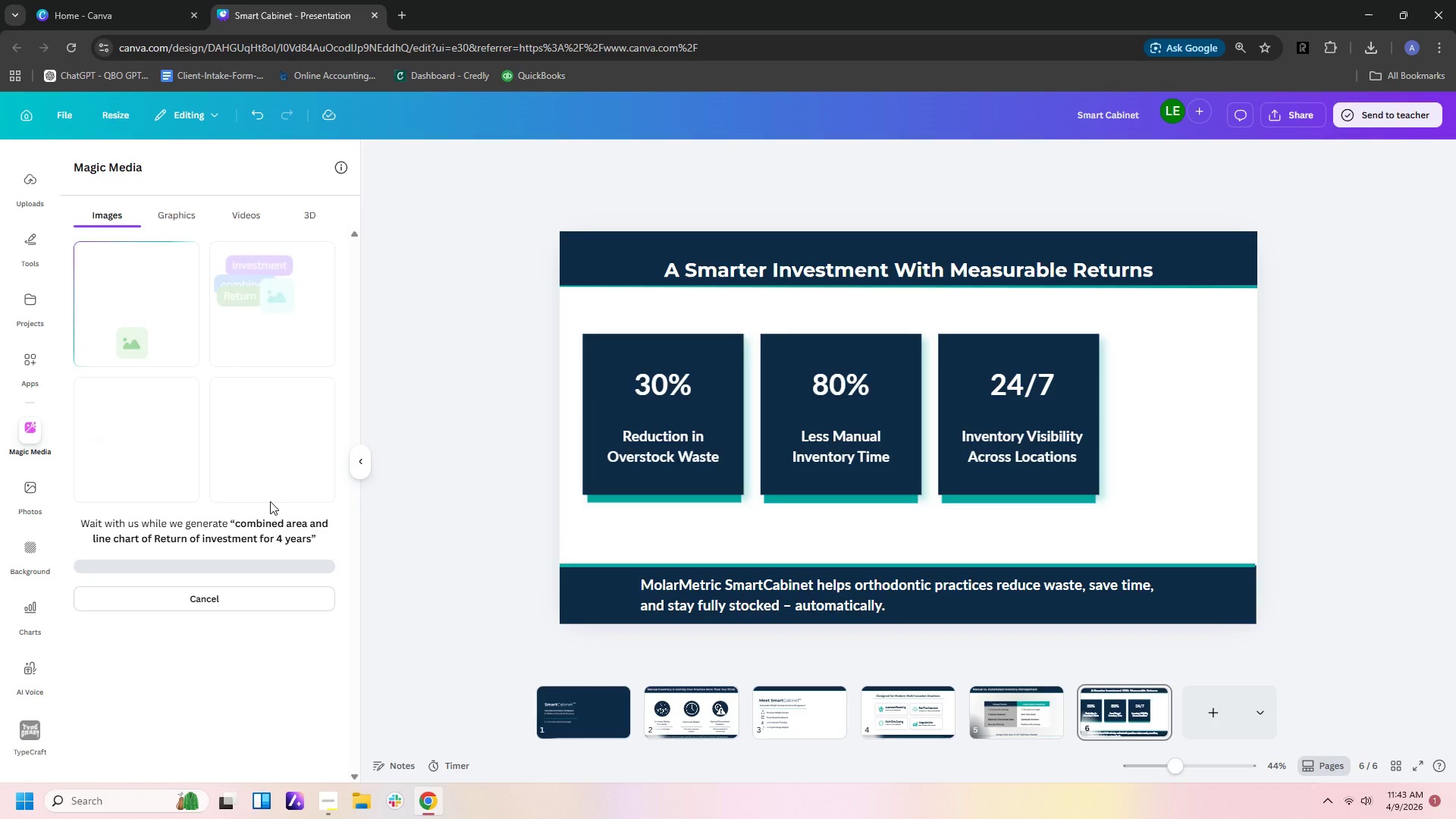 
mouse_move([300, 482])
 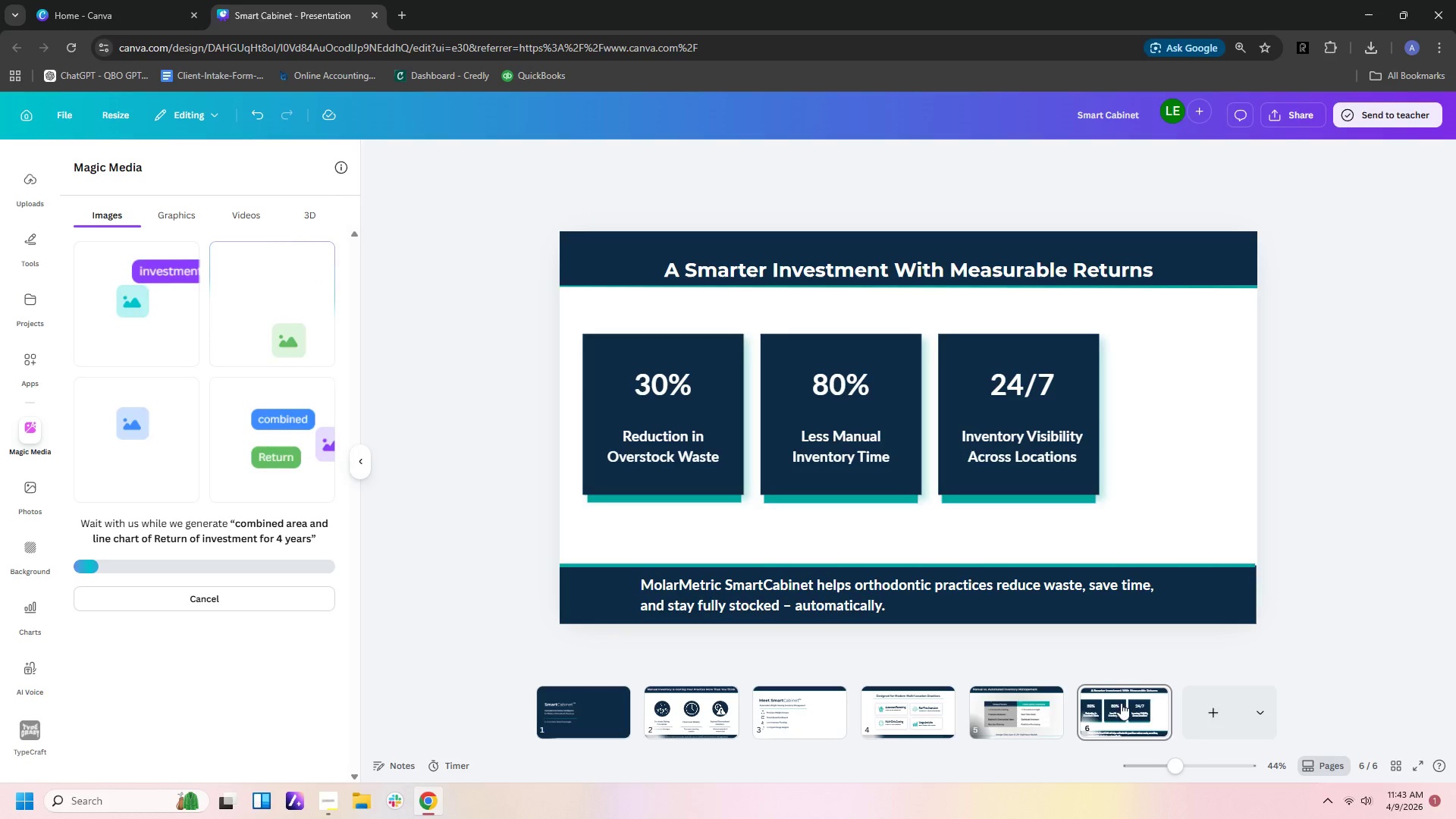 
left_click([1213, 705])
 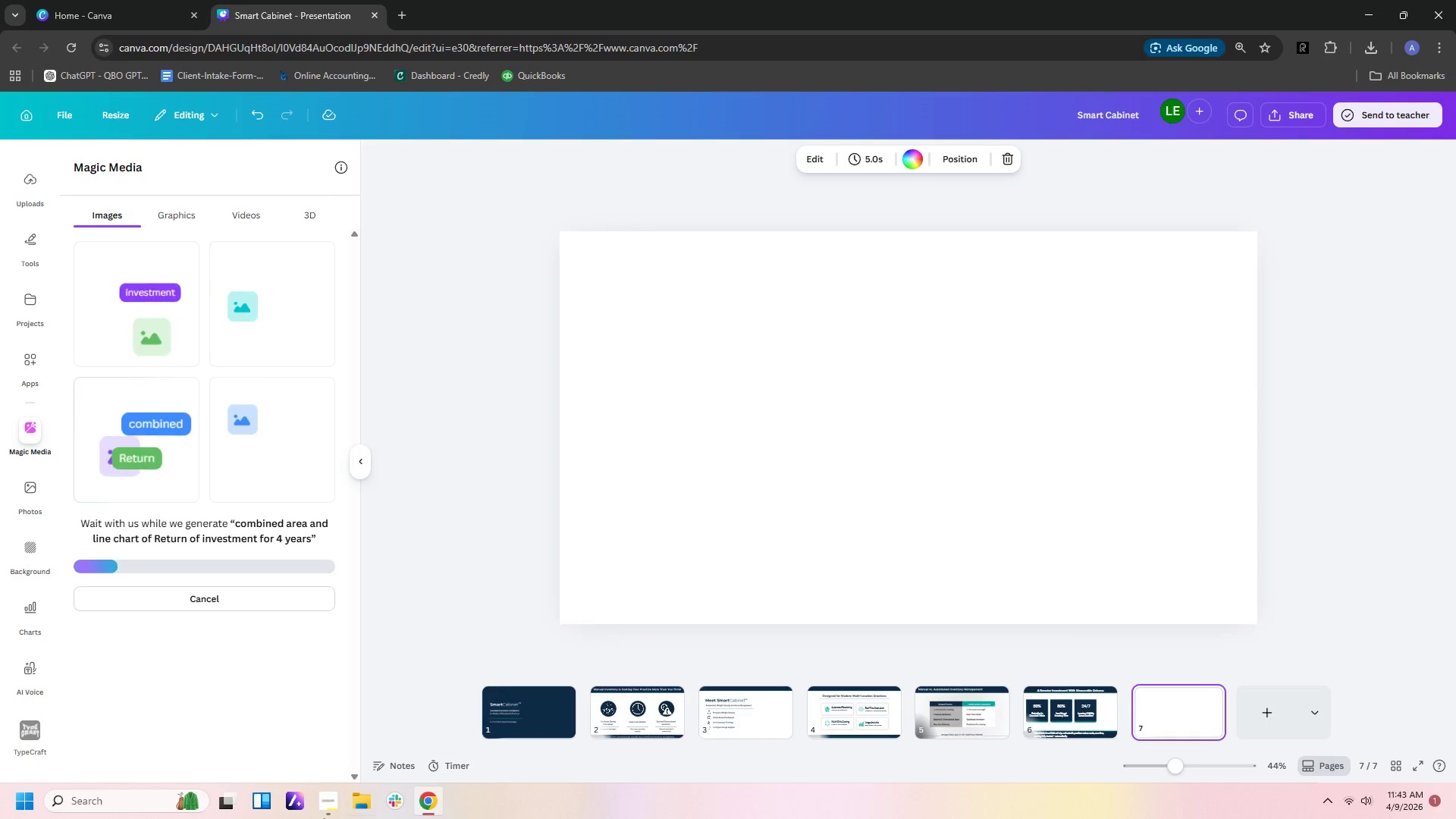 
left_click([336, 810])